 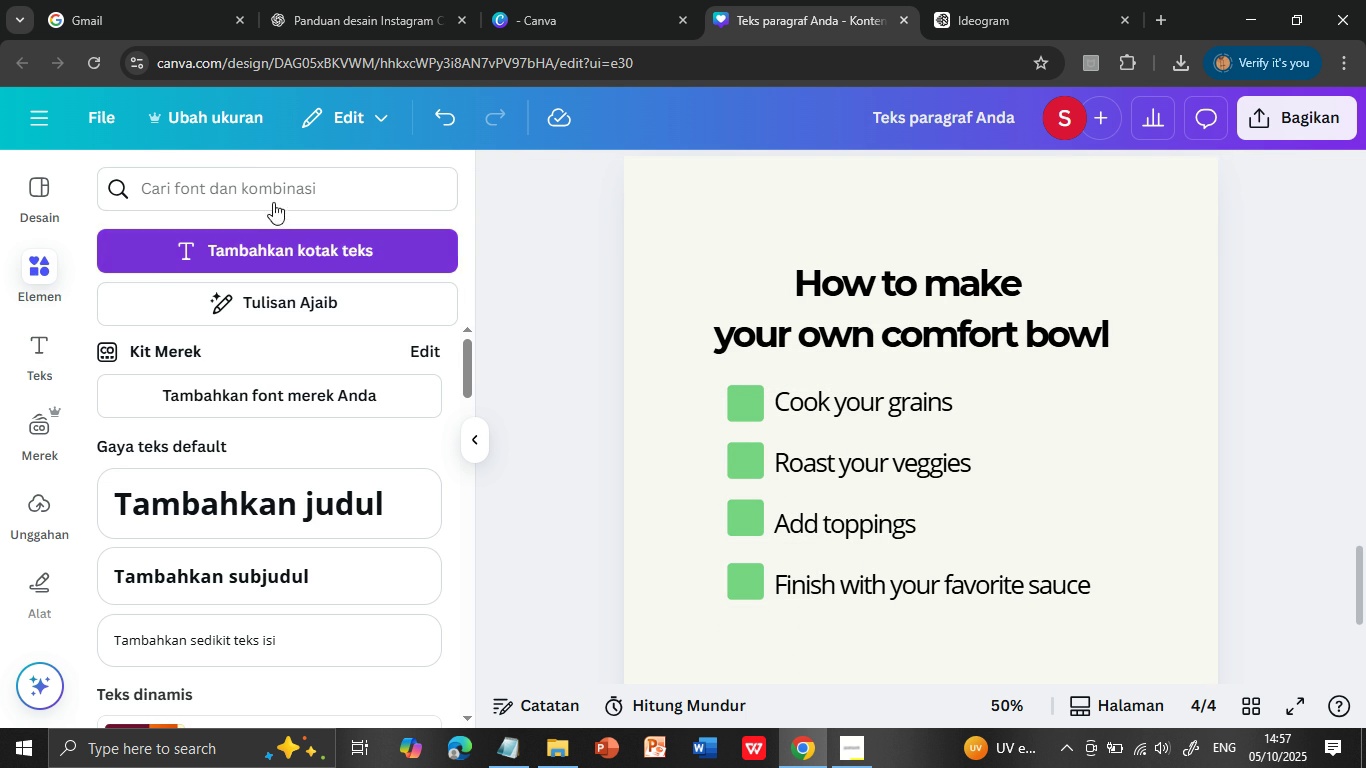 
left_click([279, 190])
 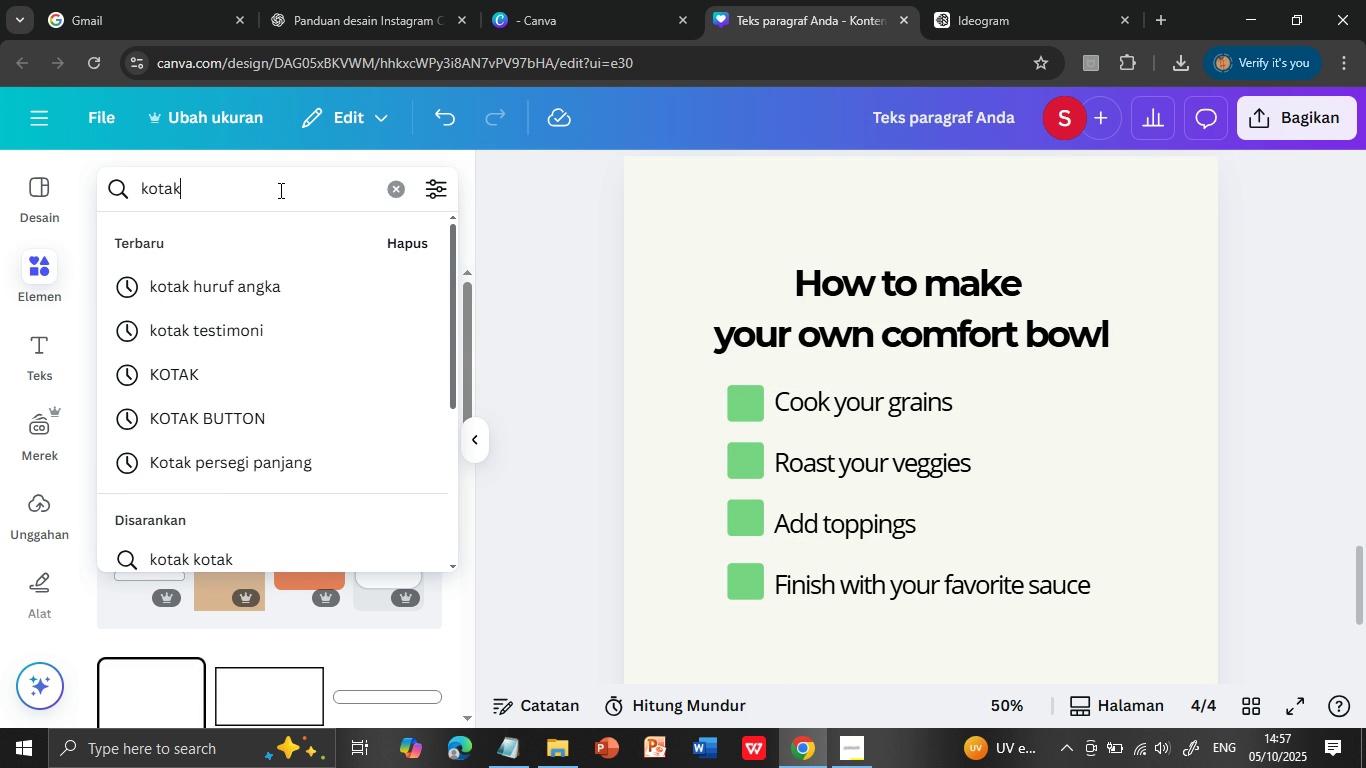 
key(Backspace)
key(Backspace)
key(Backspace)
key(Backspace)
key(Backspace)
key(Backspace)
key(Backspace)
type(angka)
 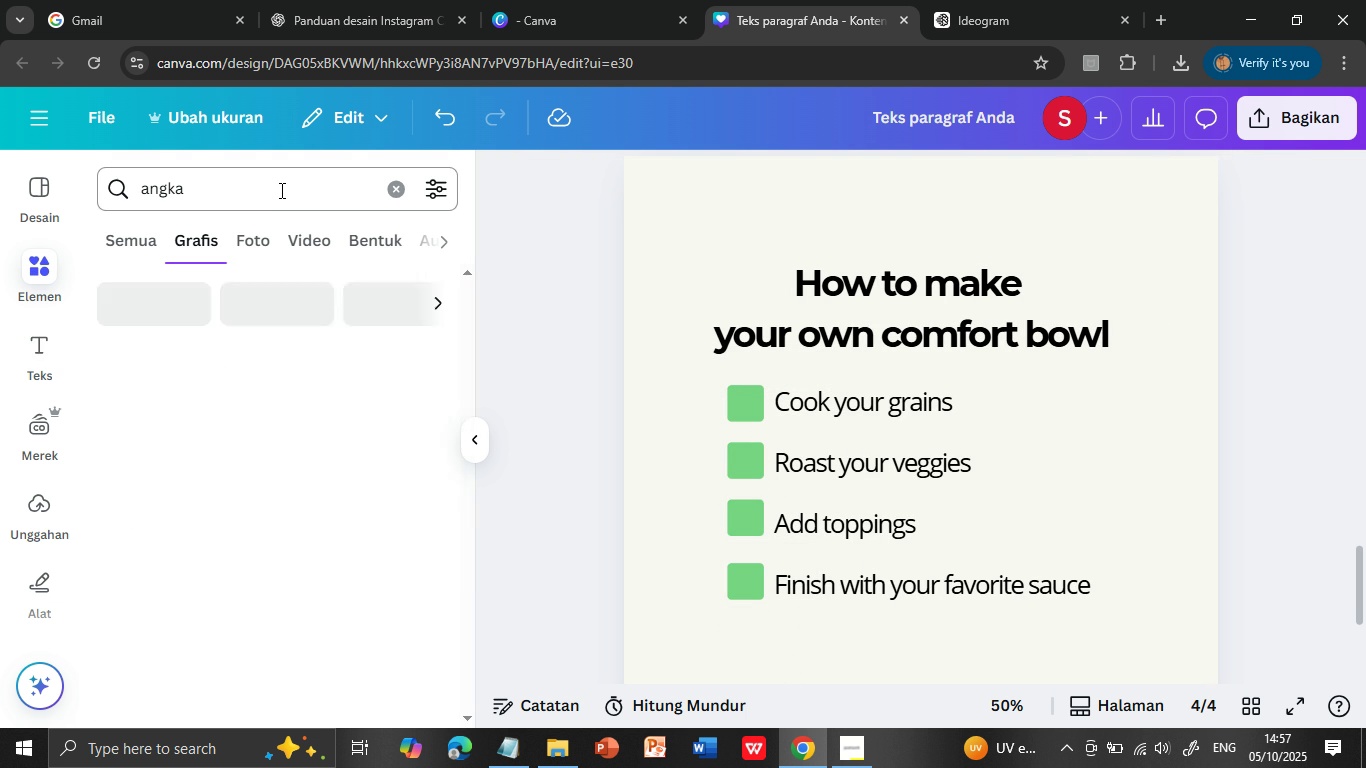 
key(Enter)
 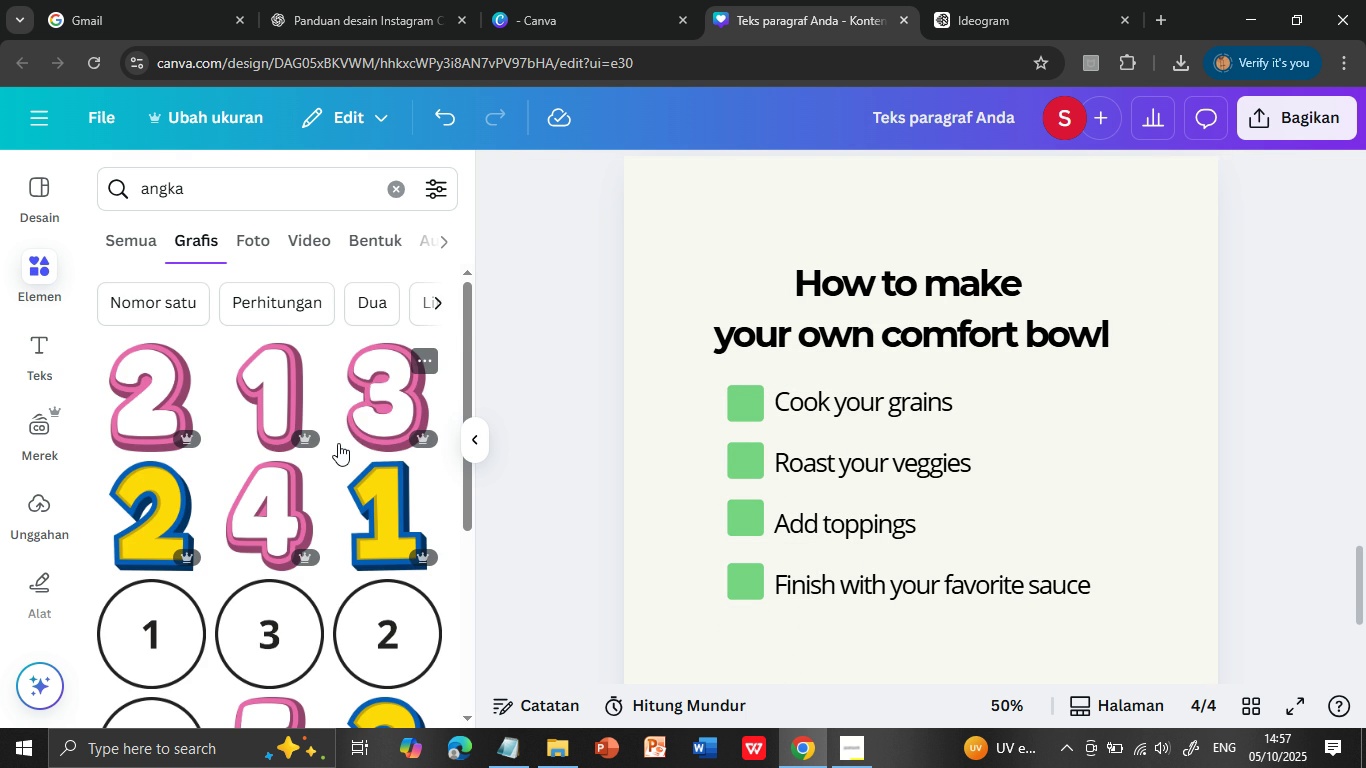 
wait(5.79)
 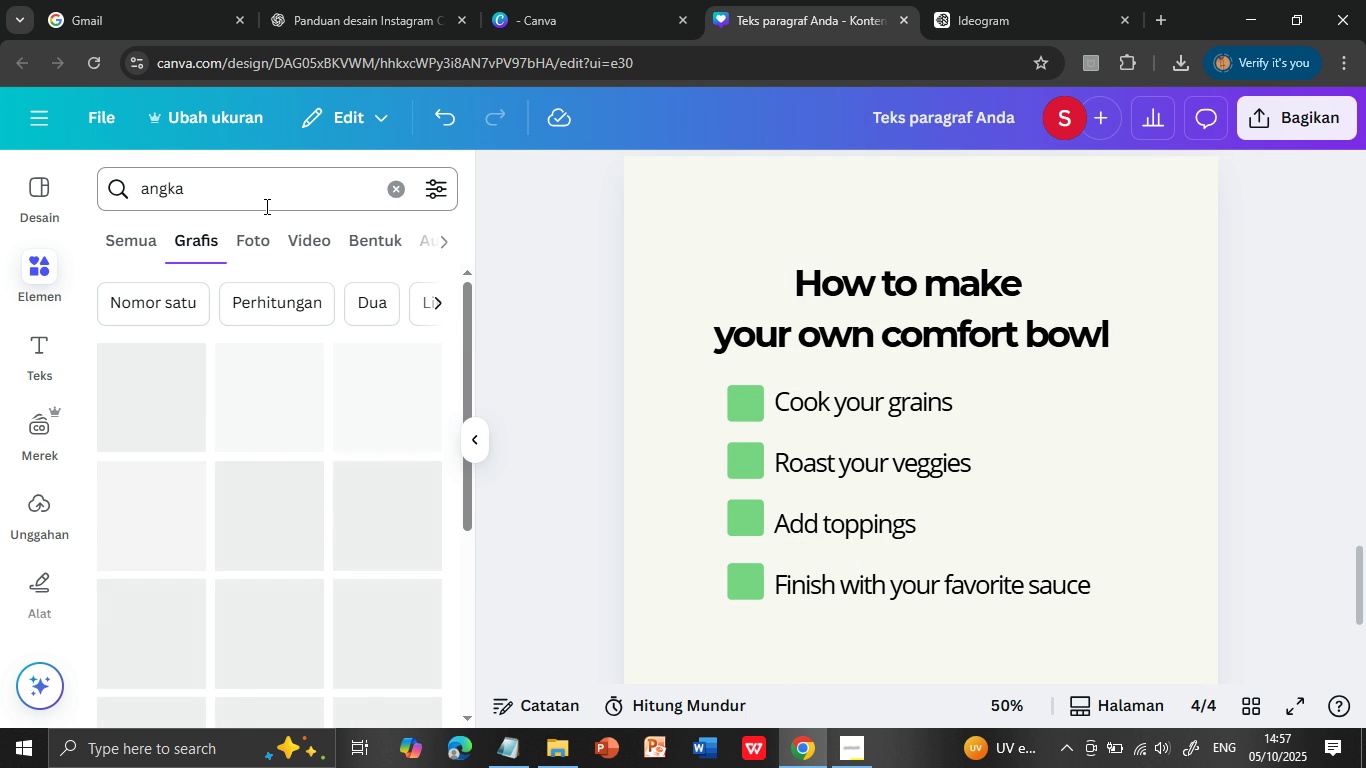 
scroll: coordinate [300, 449], scroll_direction: down, amount: 12.0
 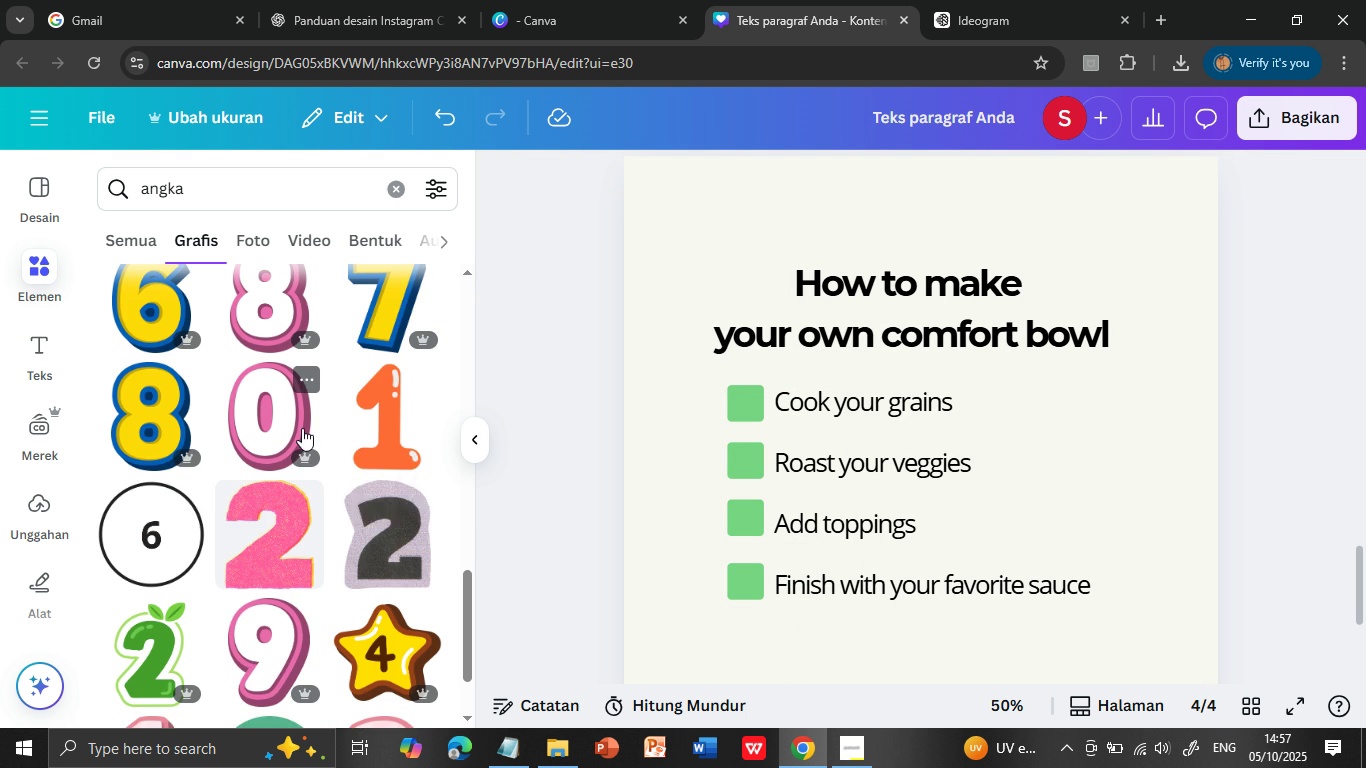 
scroll: coordinate [291, 470], scroll_direction: down, amount: 5.0
 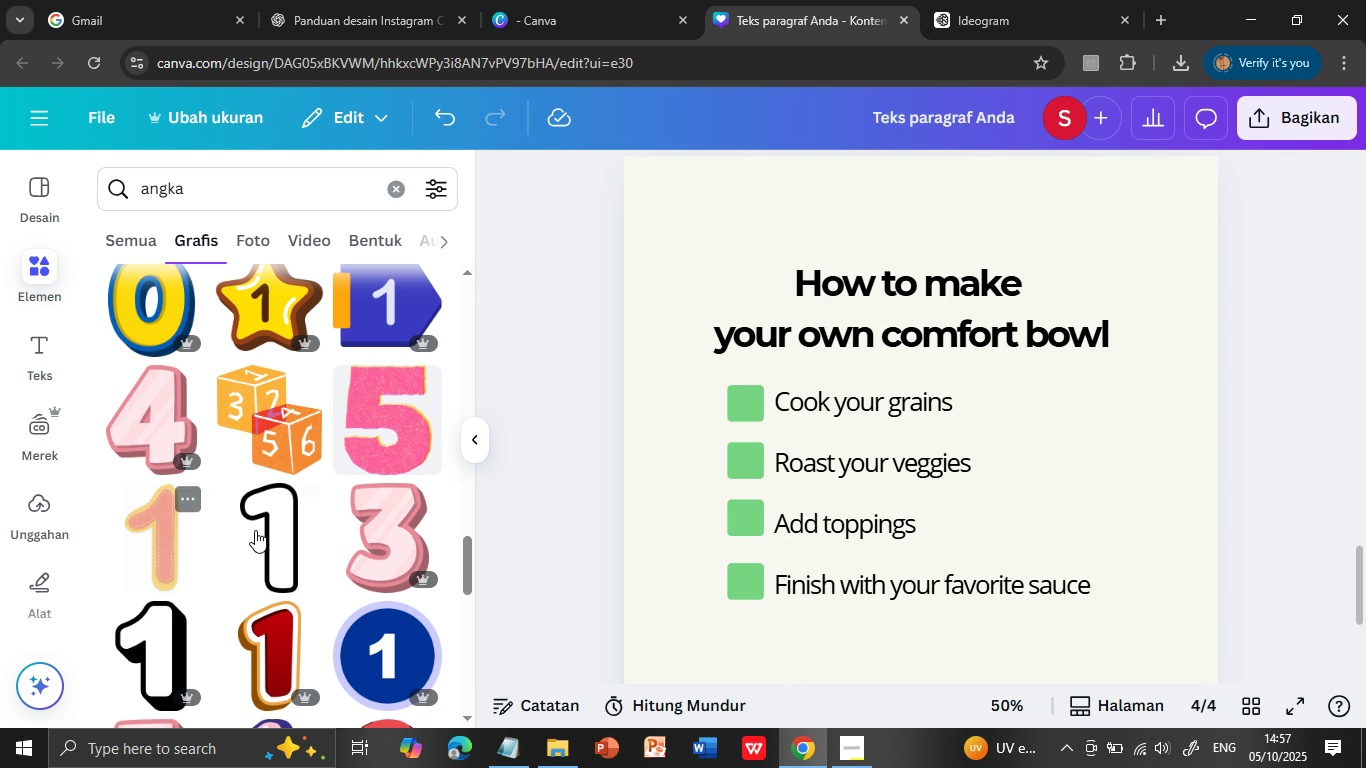 
left_click([274, 538])